 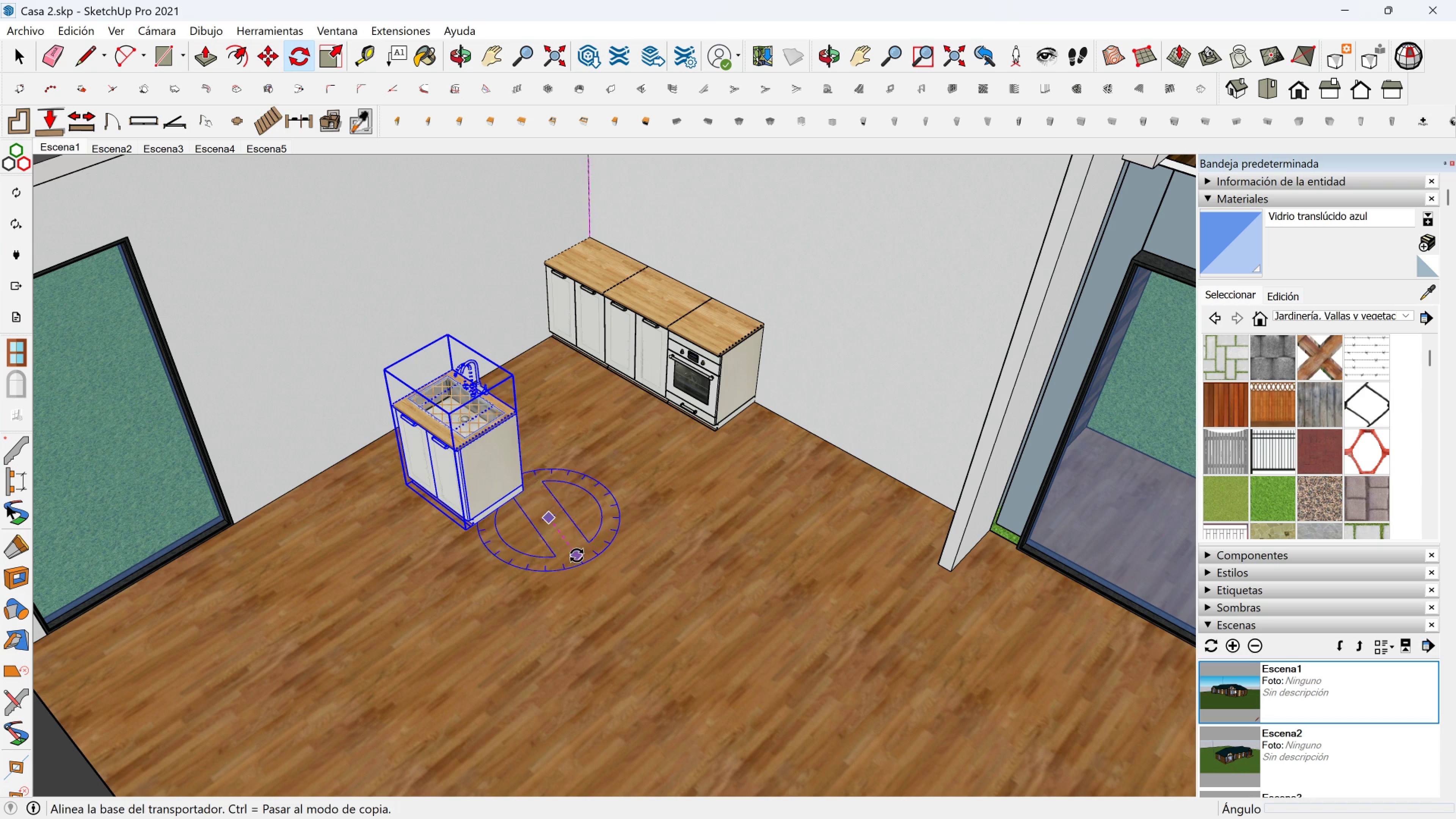 
left_click([591, 551])
 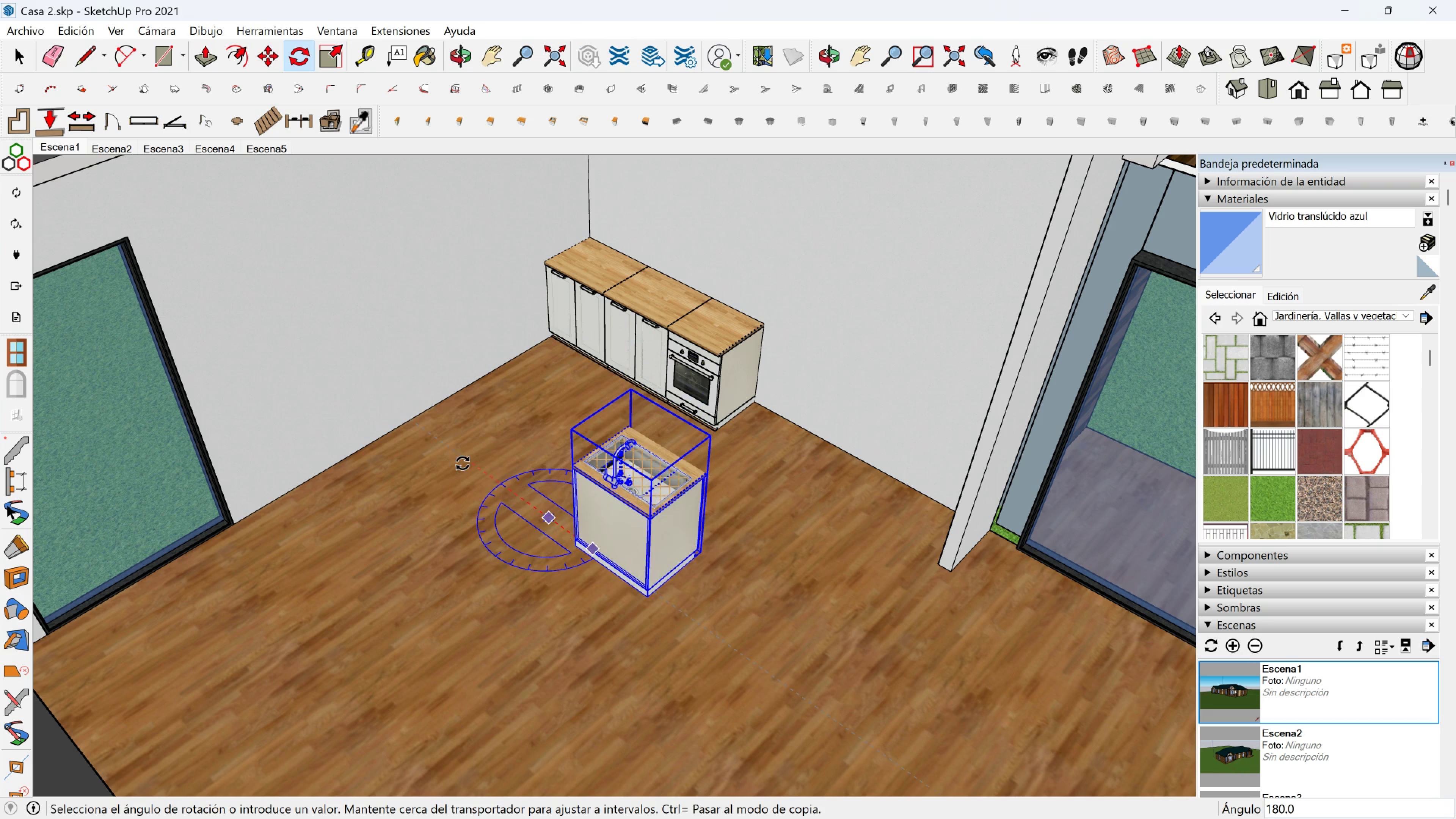 
left_click([463, 463])
 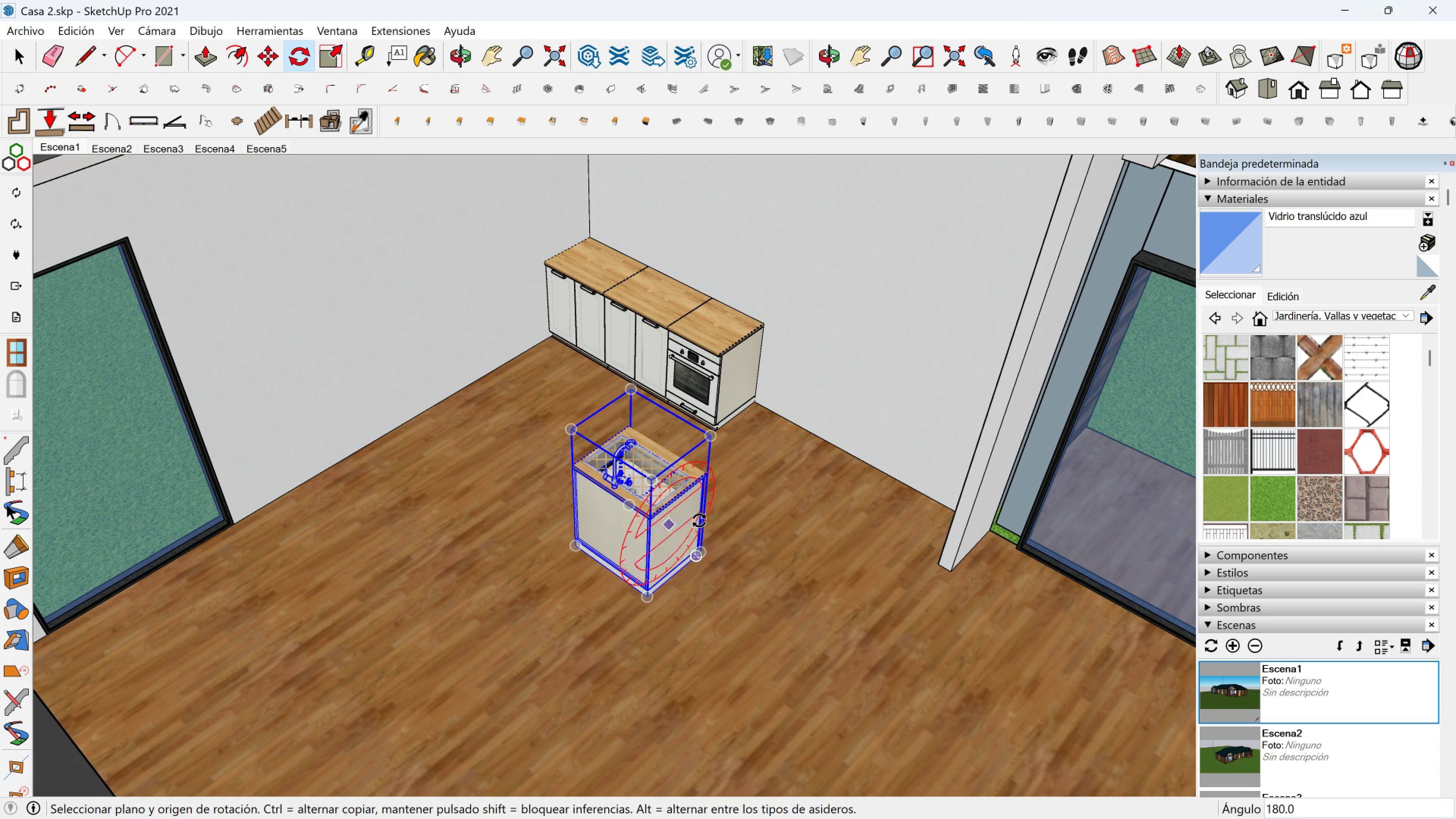 
key(M)
 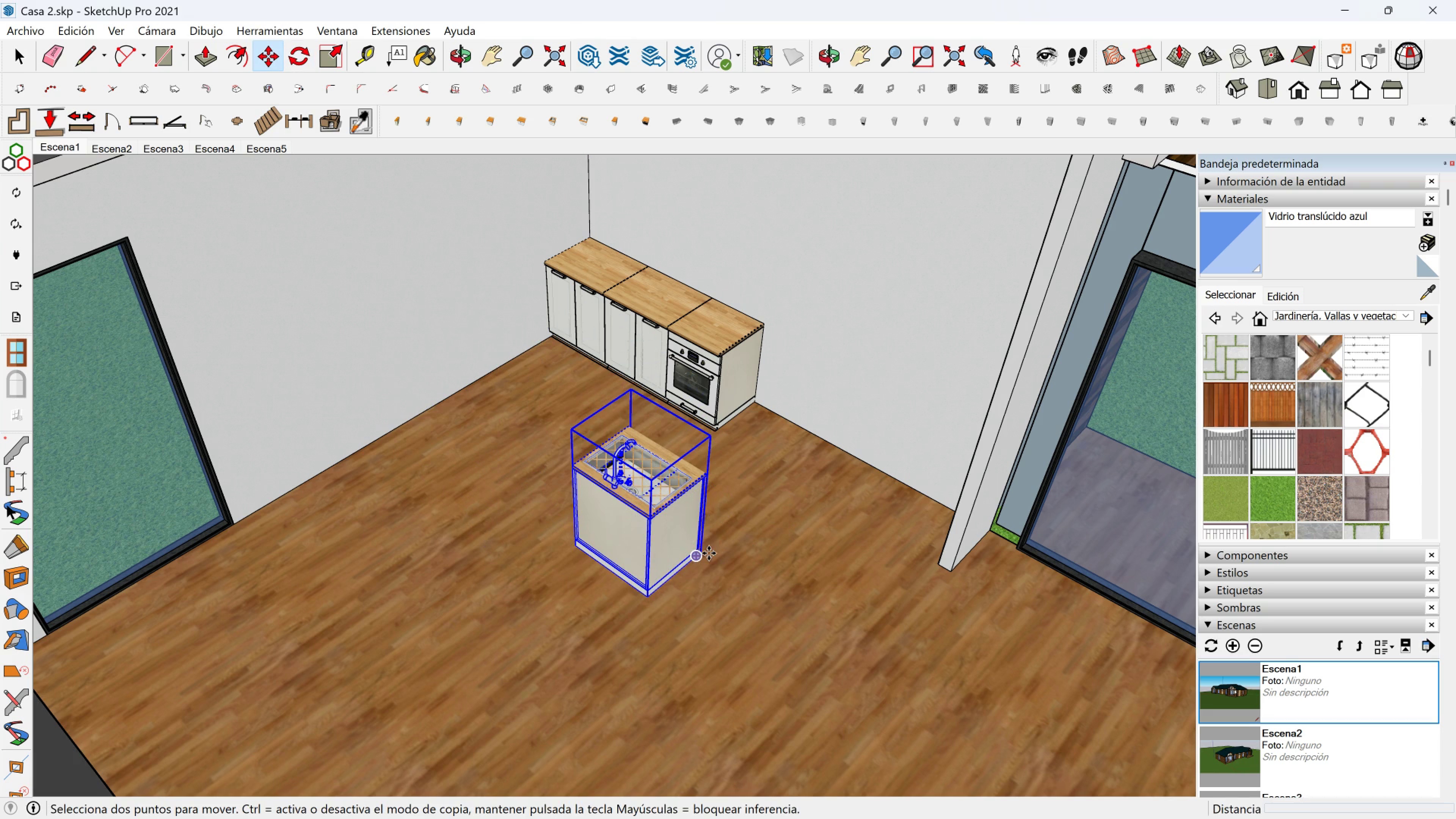 
left_click([709, 555])